 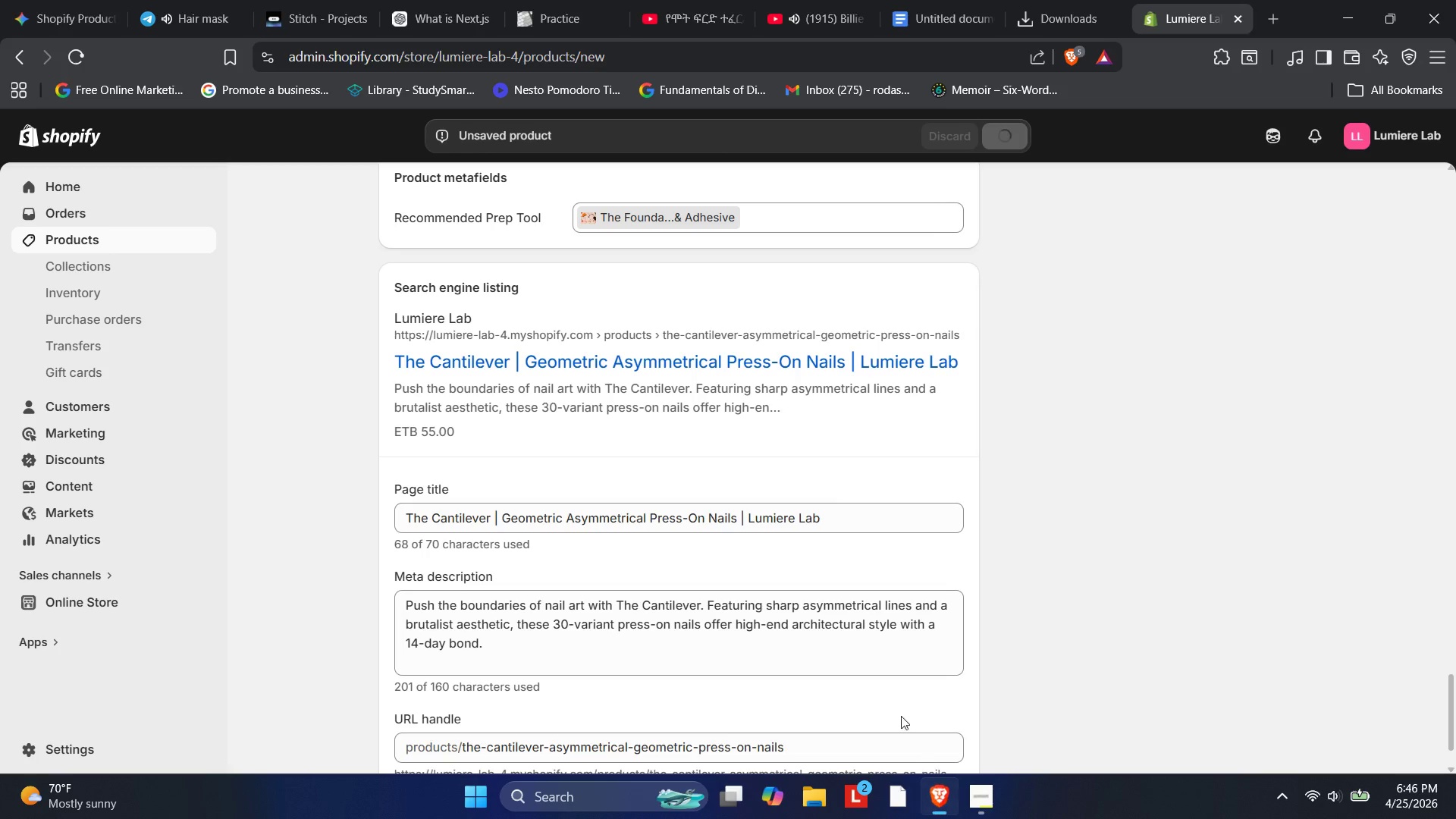 
scroll: coordinate [874, 386], scroll_direction: up, amount: 7.0
 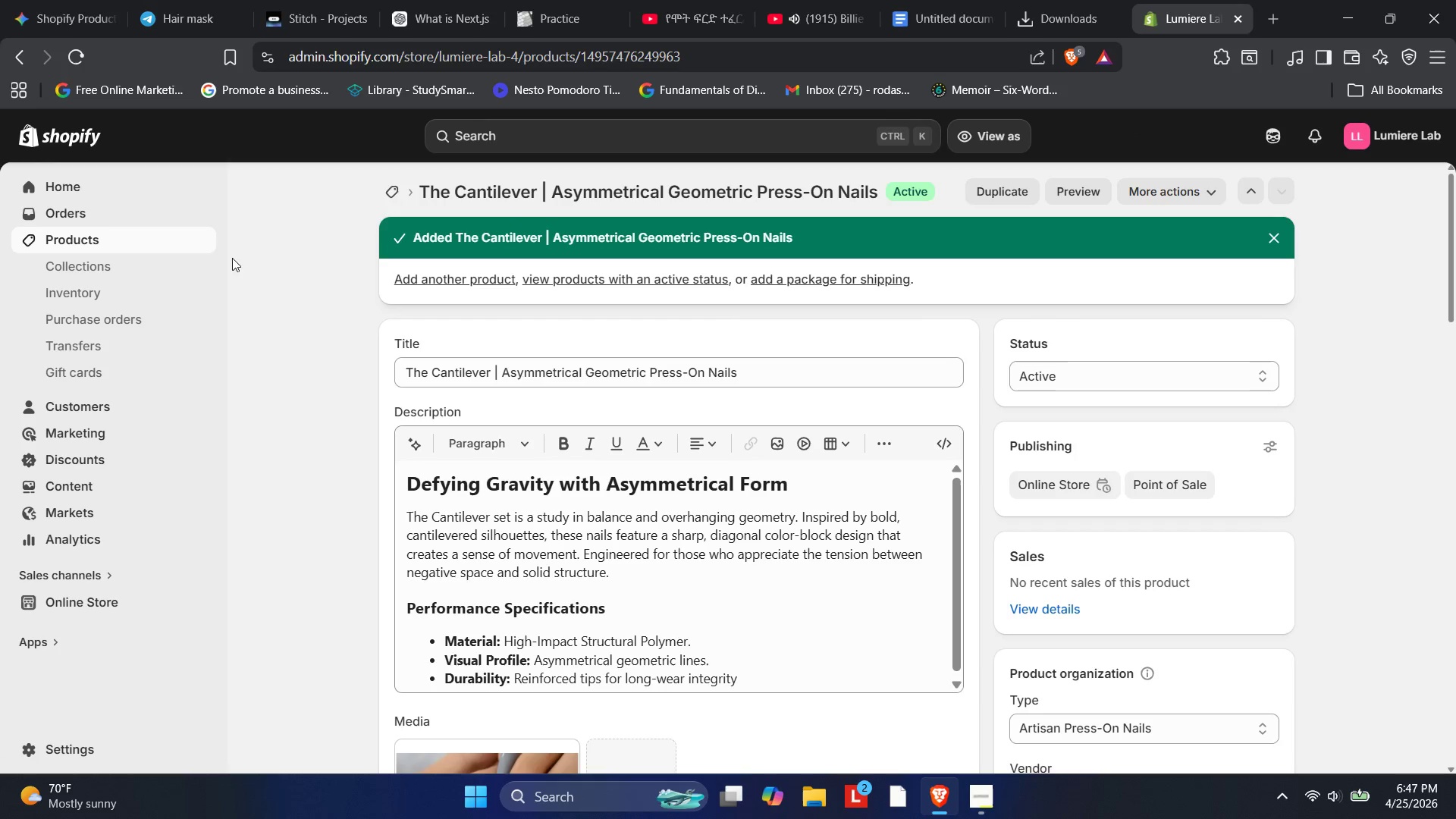 
wait(5.18)
 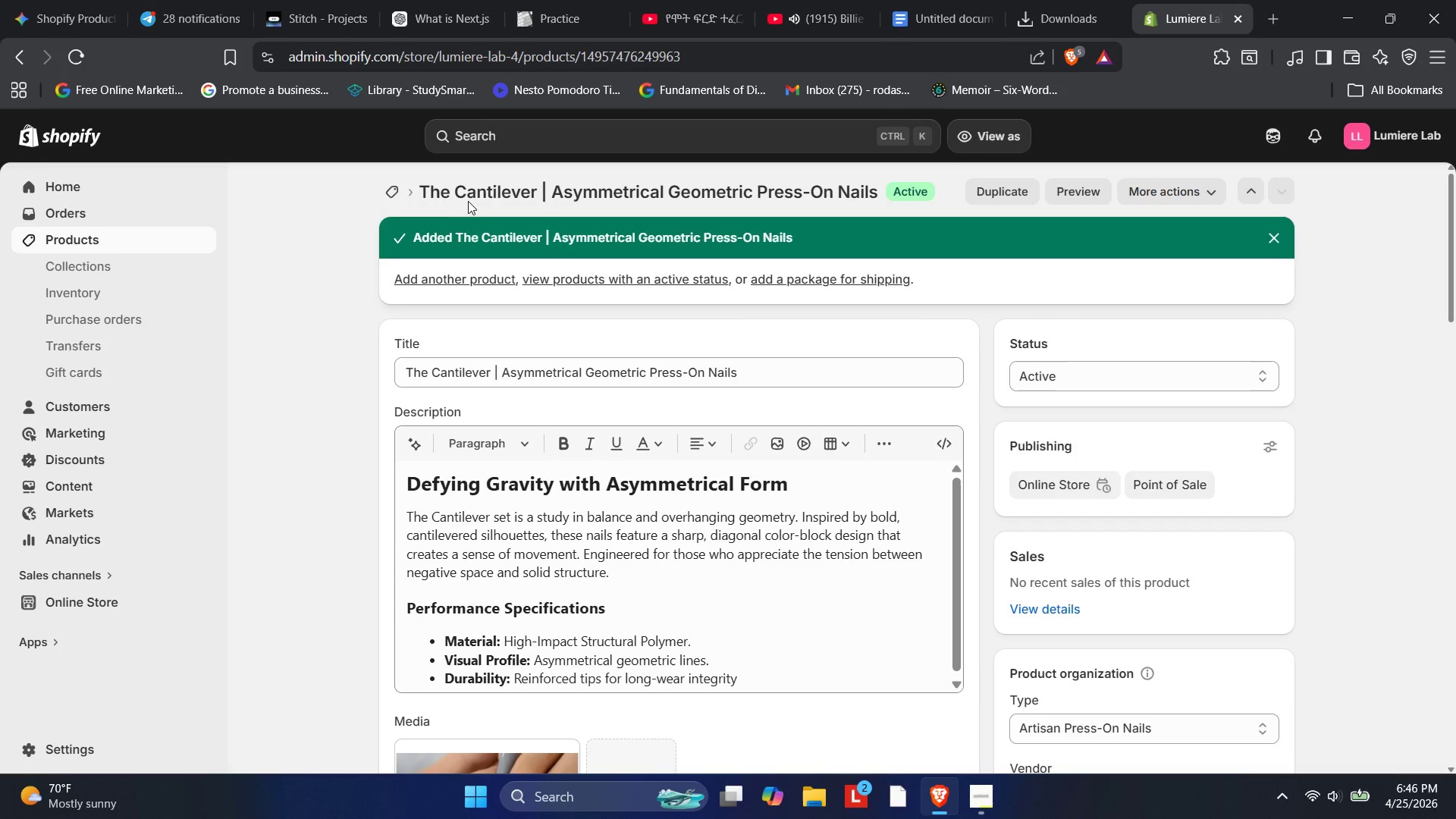 
left_click([48, 244])
 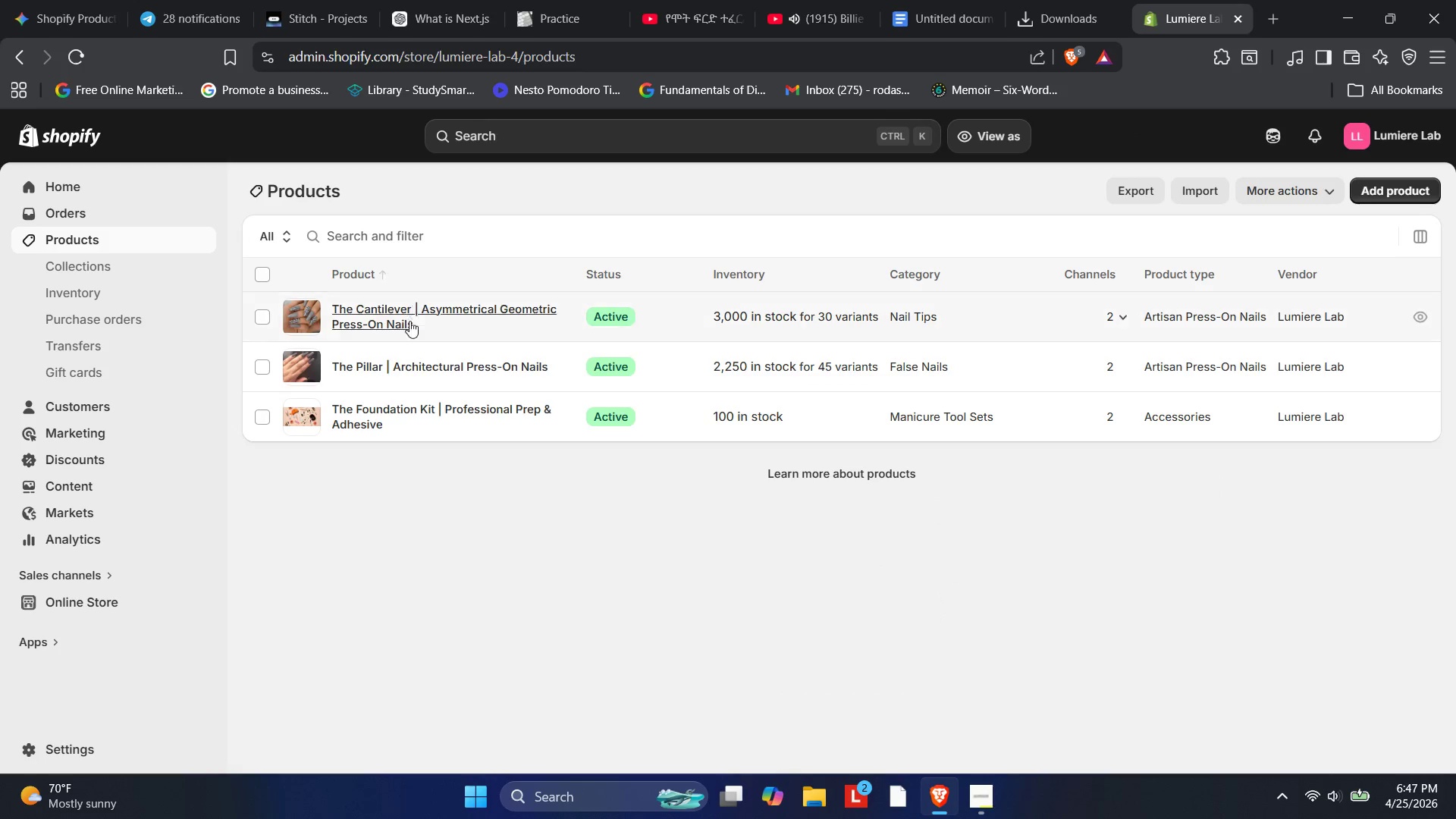 
left_click([400, 364])
 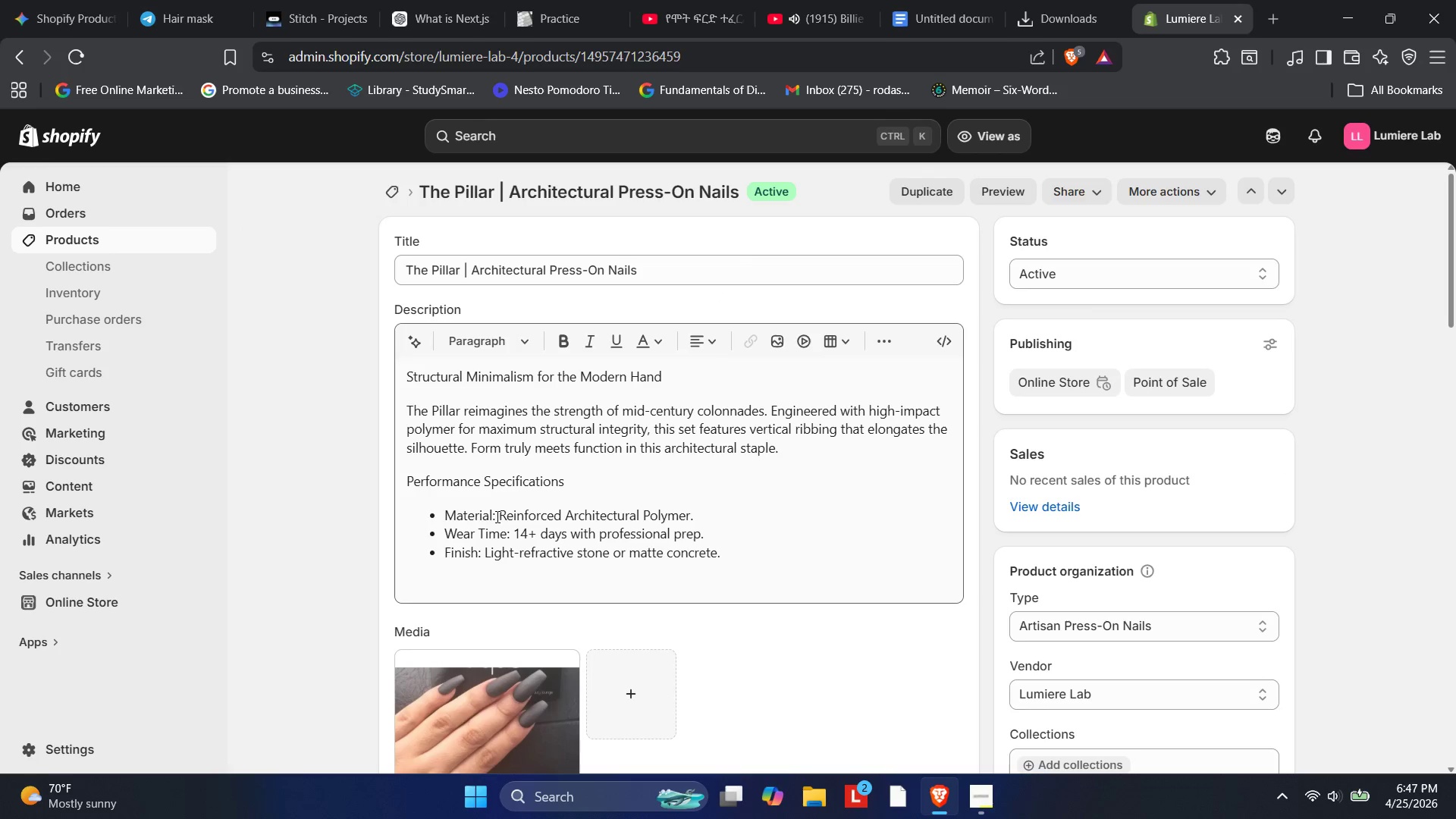 
left_click_drag(start_coordinate=[494, 515], to_coordinate=[436, 506])
 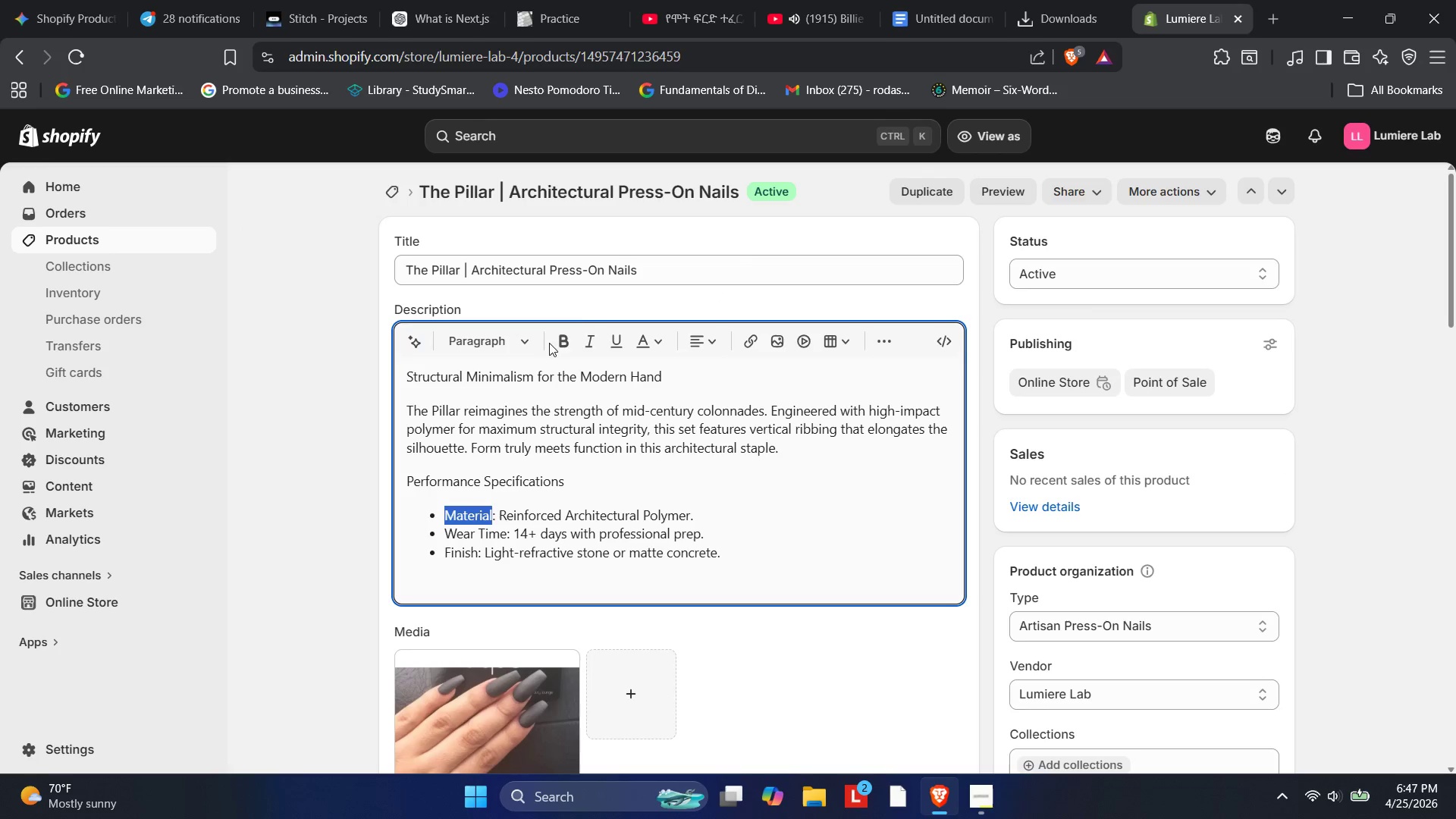 
left_click([557, 341])
 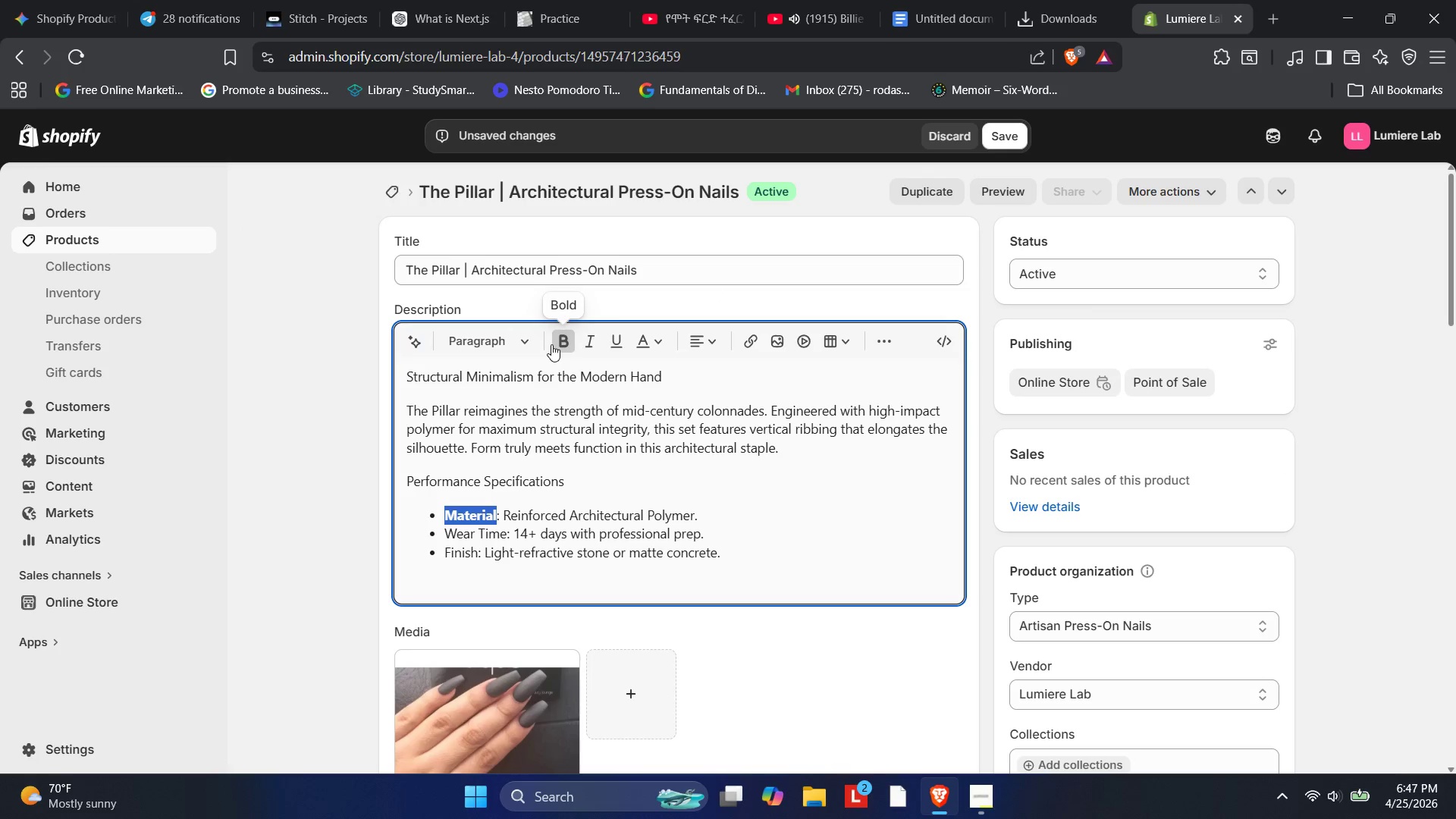 
left_click([513, 548])
 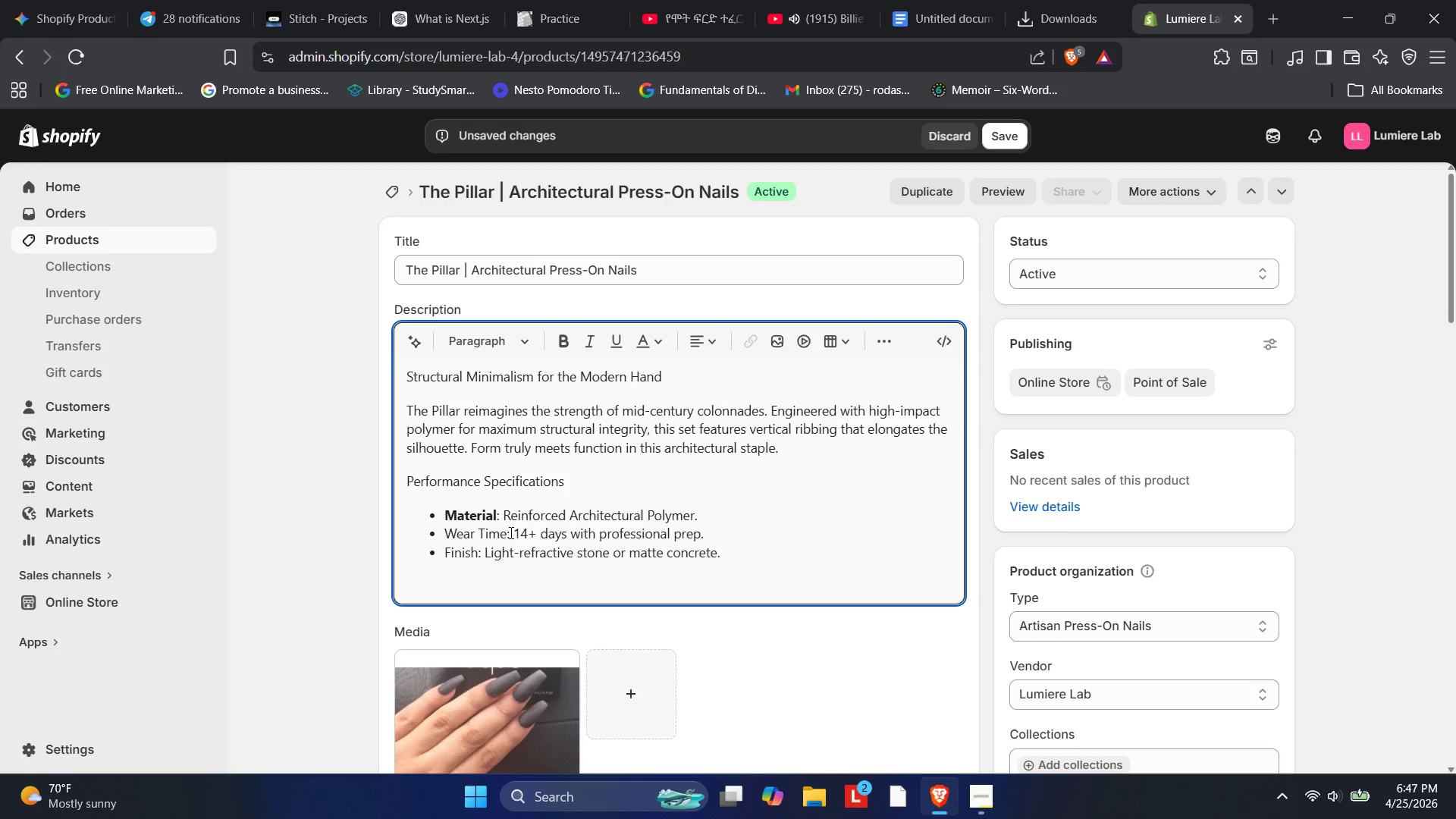 
left_click_drag(start_coordinate=[510, 532], to_coordinate=[444, 536])
 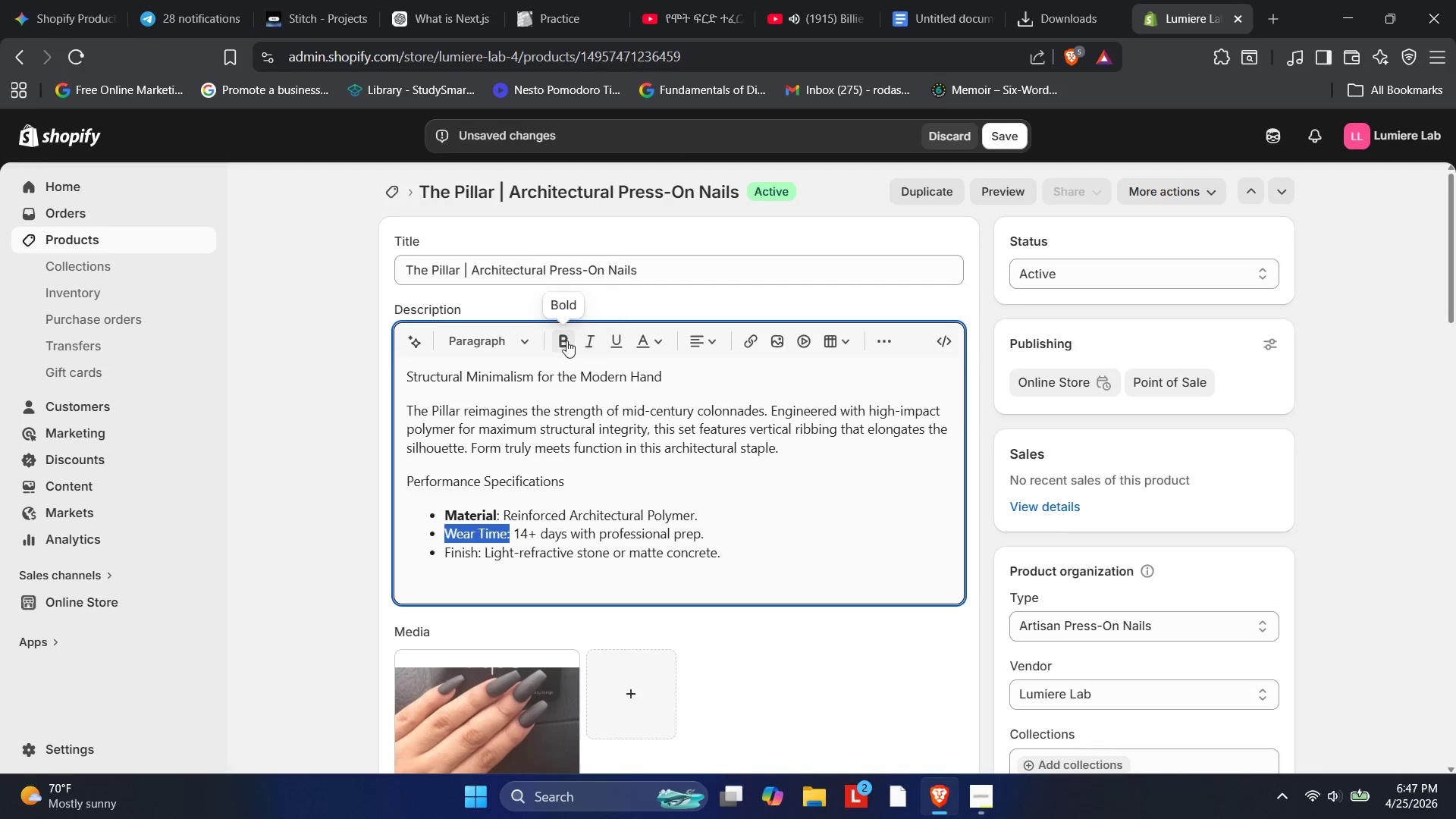 
left_click([566, 340])
 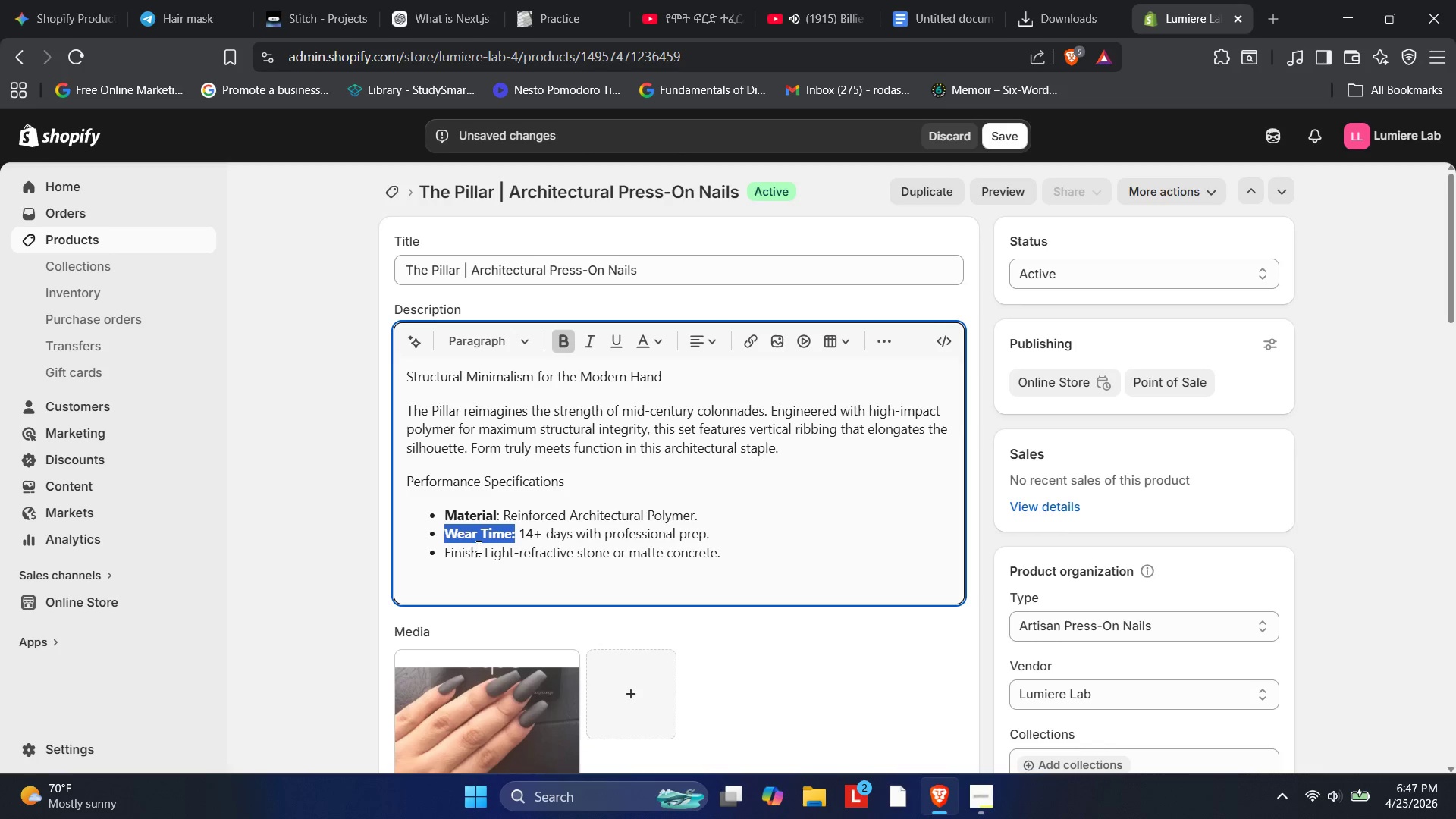 
left_click([482, 551])
 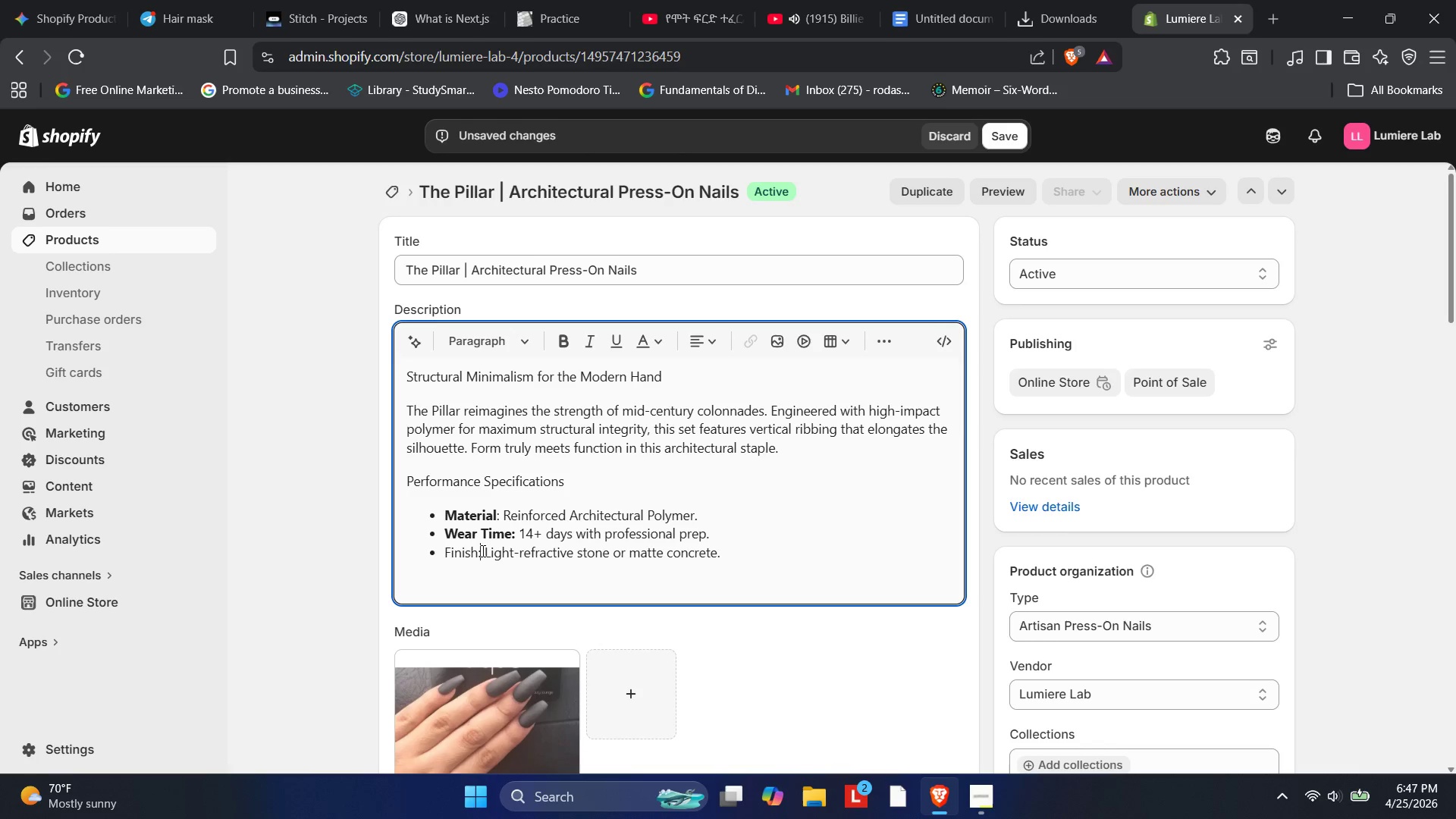 
left_click_drag(start_coordinate=[482, 551], to_coordinate=[442, 553])
 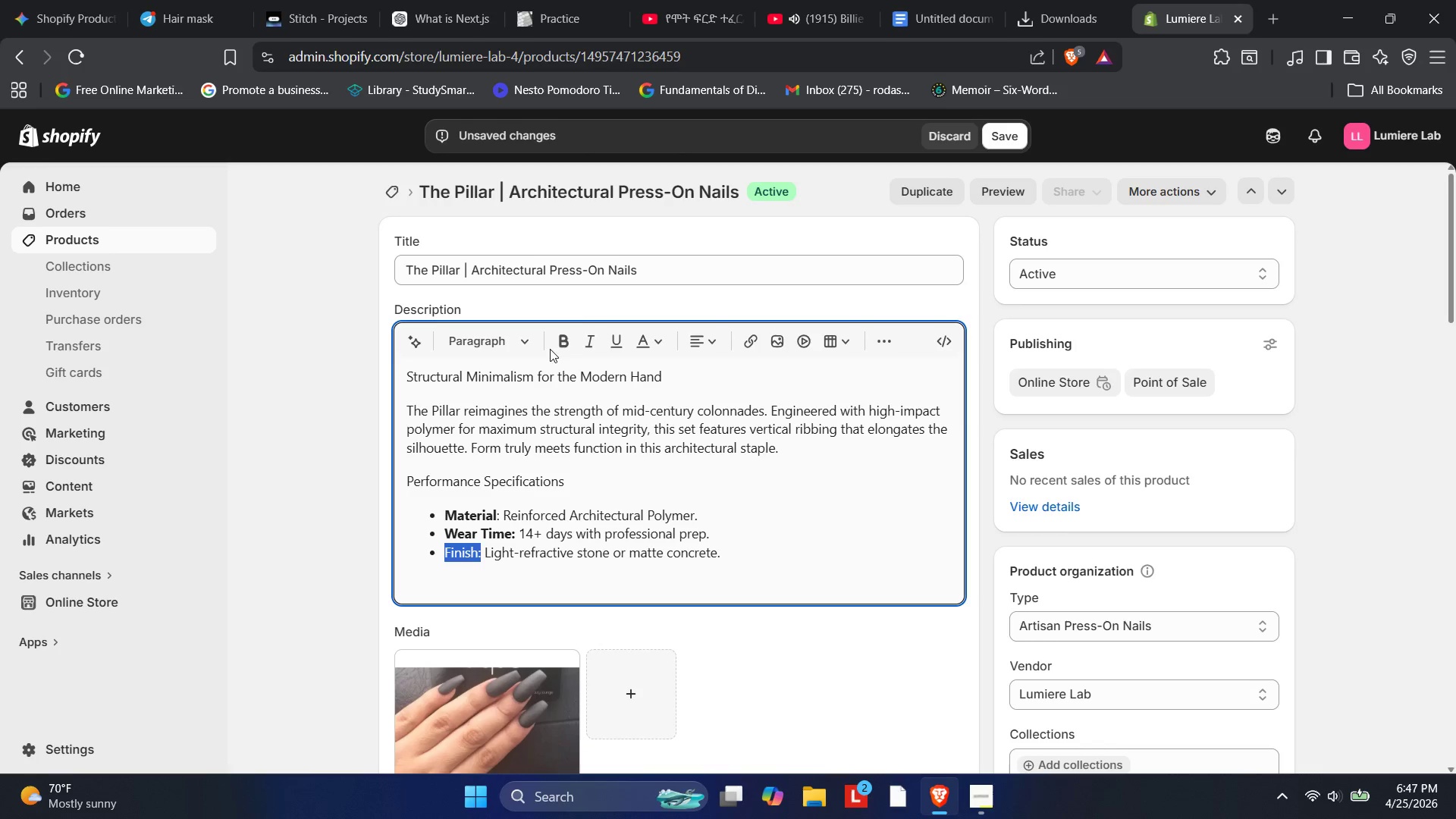 
scroll: coordinate [441, 555], scroll_direction: up, amount: 63.0
 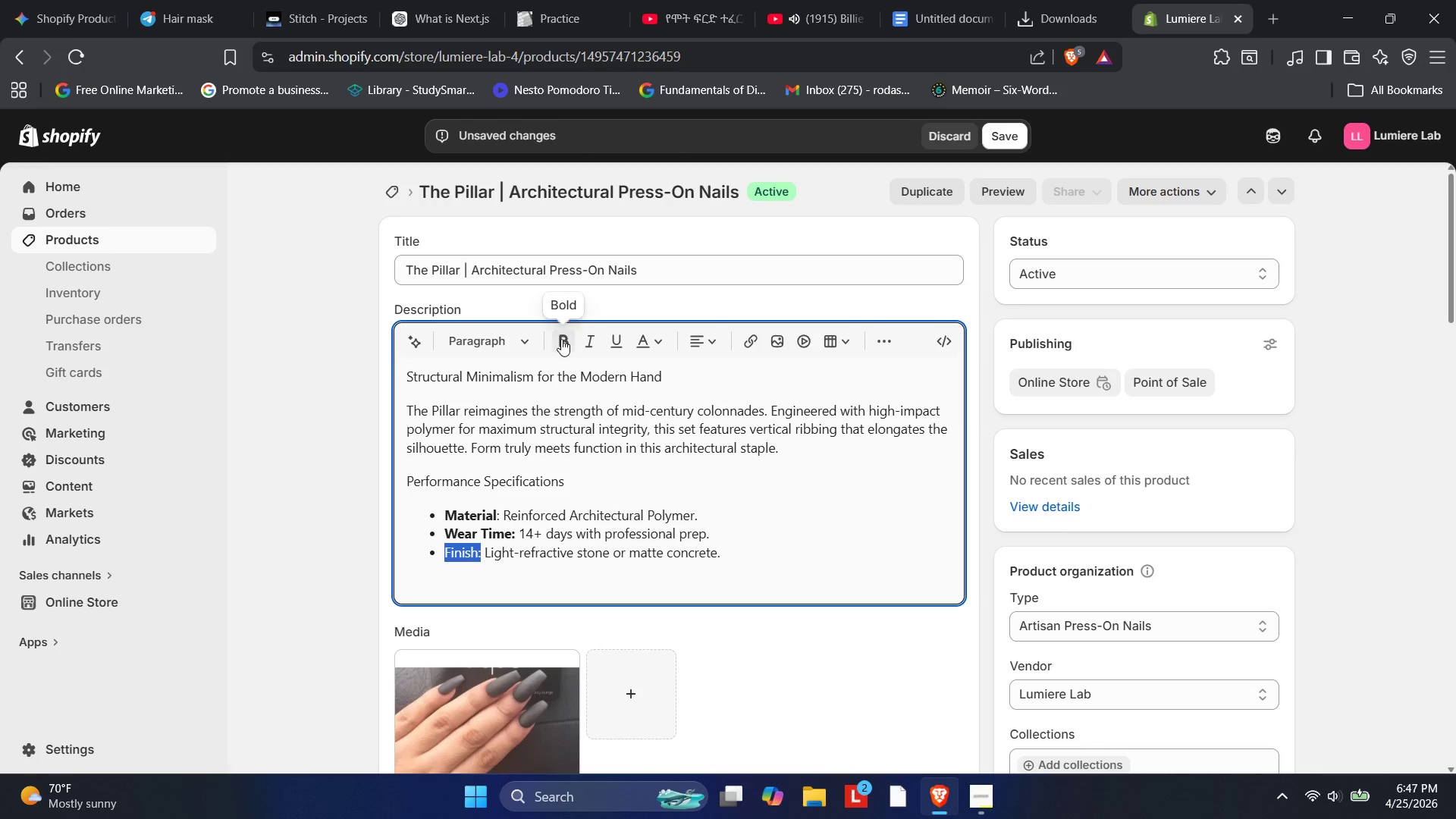 
left_click([561, 339])
 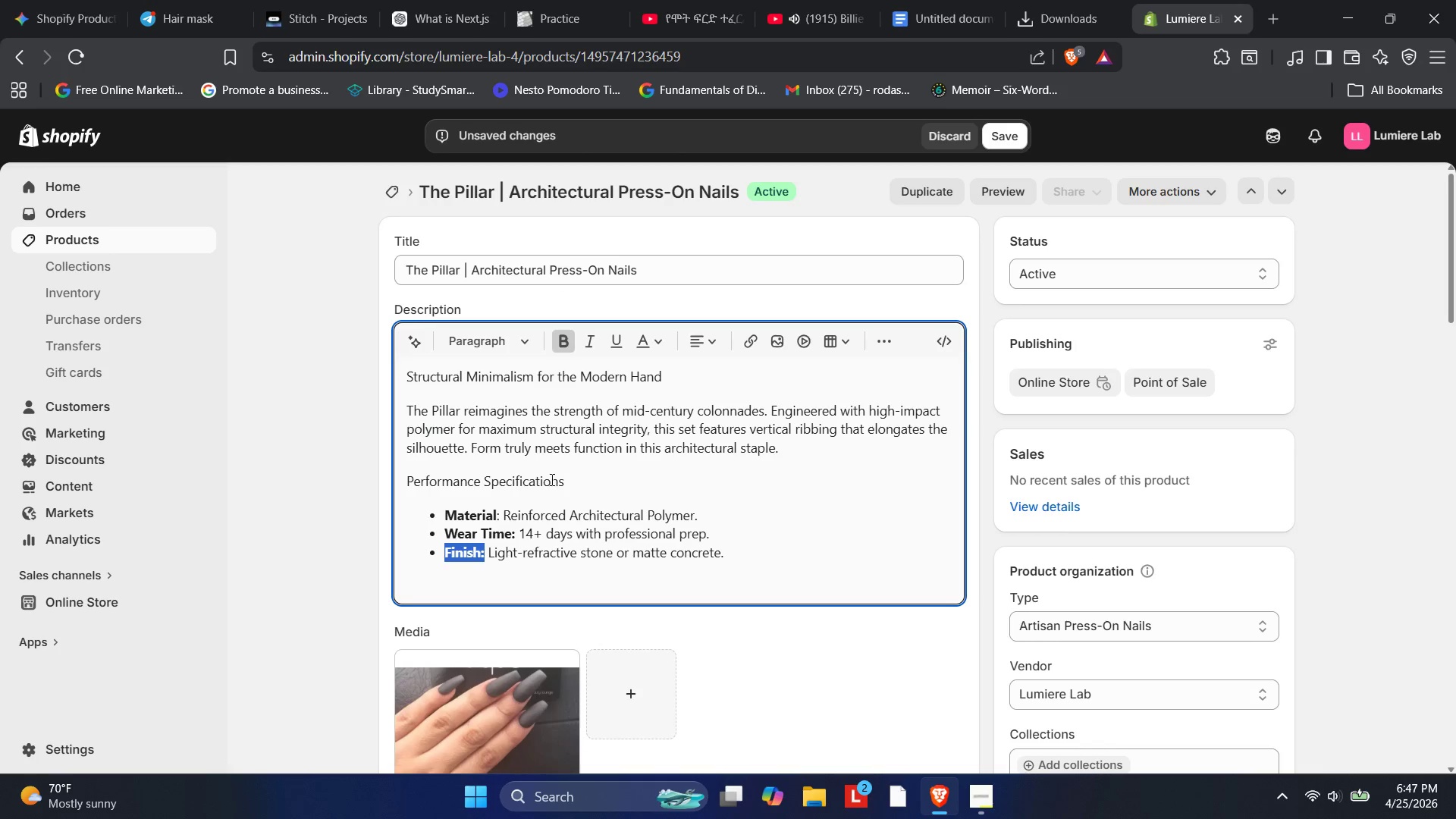 
left_click_drag(start_coordinate=[570, 479], to_coordinate=[351, 476])
 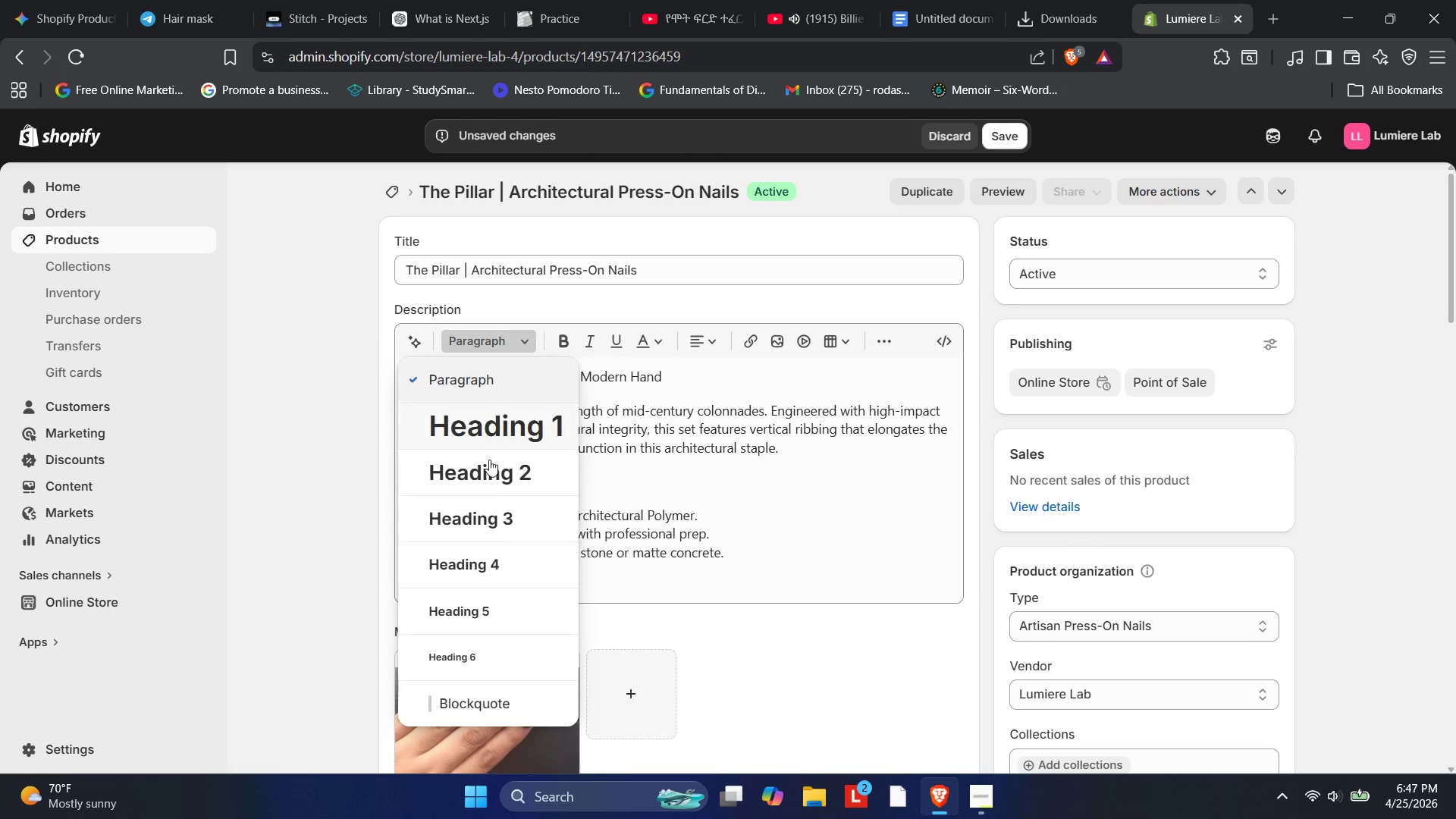 
left_click([483, 512])
 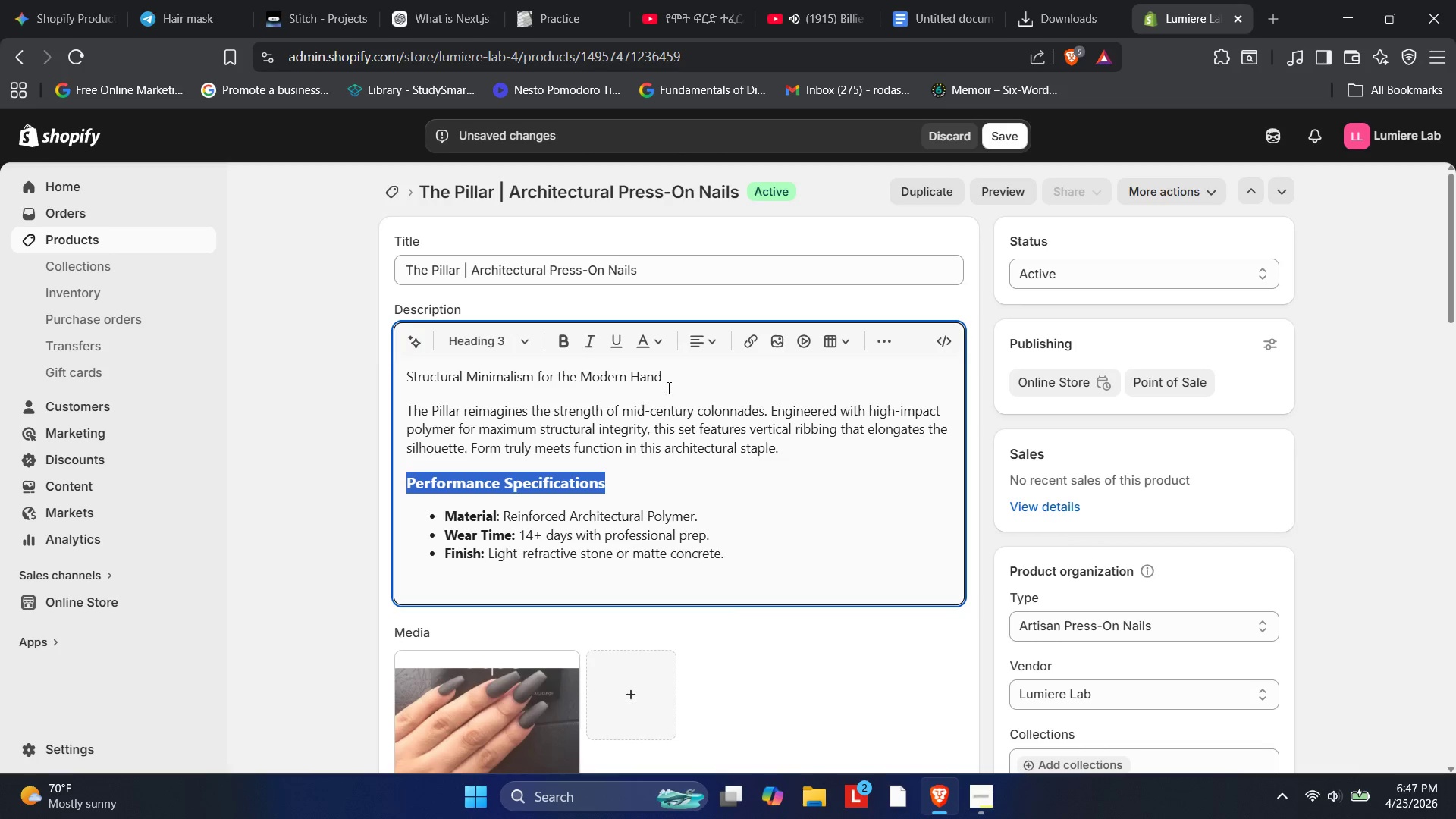 
left_click([680, 376])
 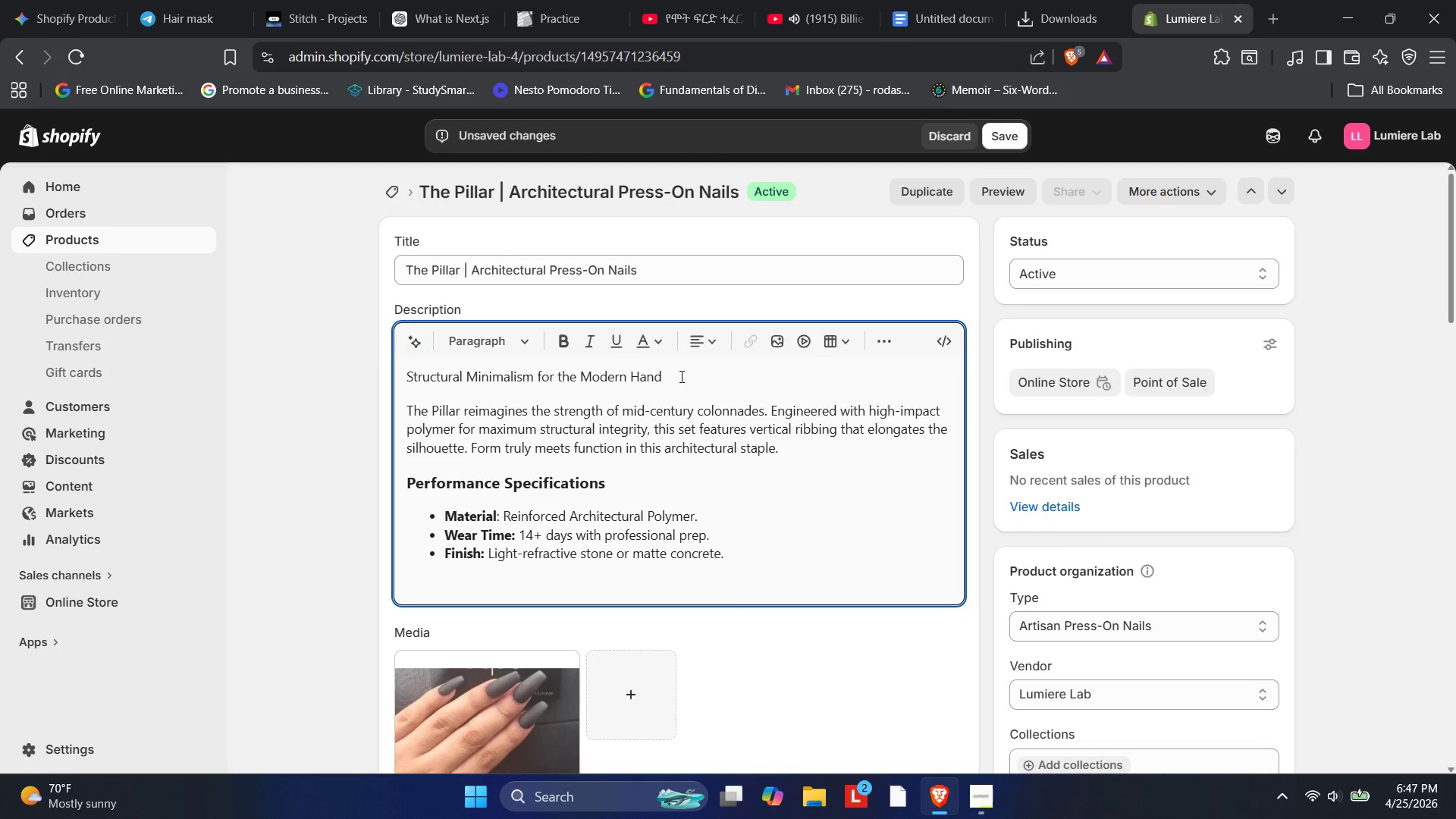 
left_click_drag(start_coordinate=[680, 376], to_coordinate=[418, 379])
 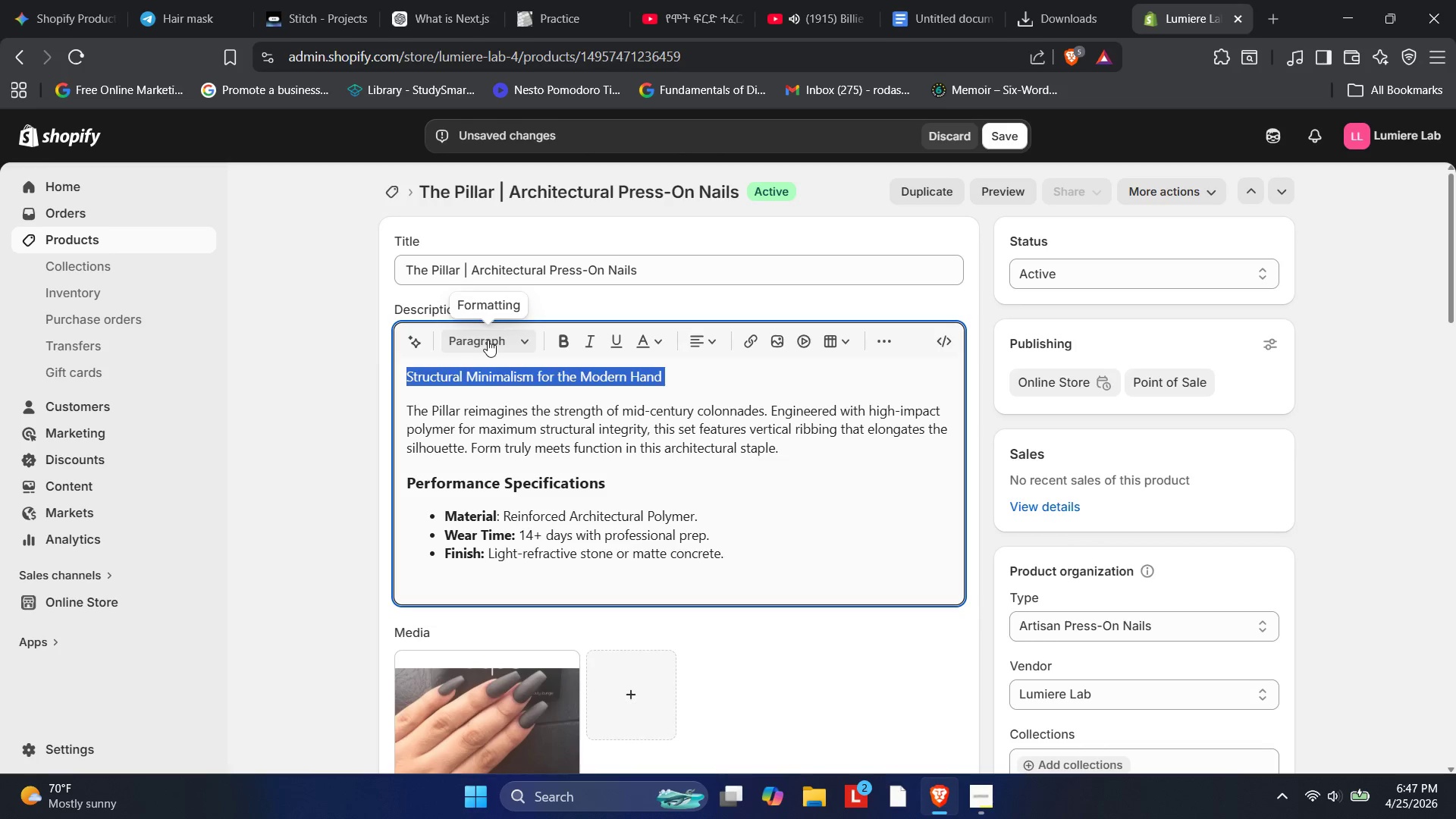 
left_click([488, 340])
 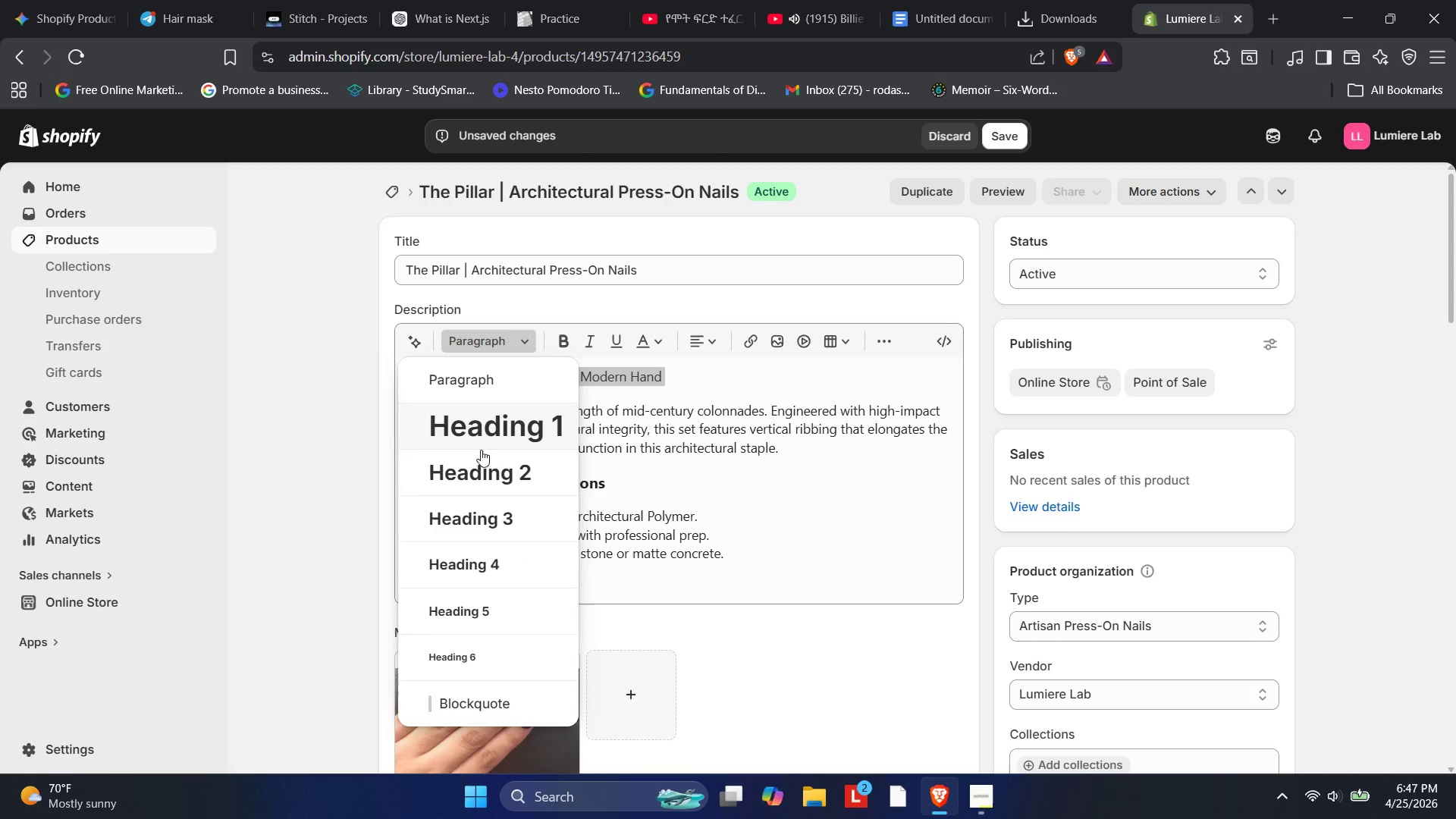 
left_click([477, 473])
 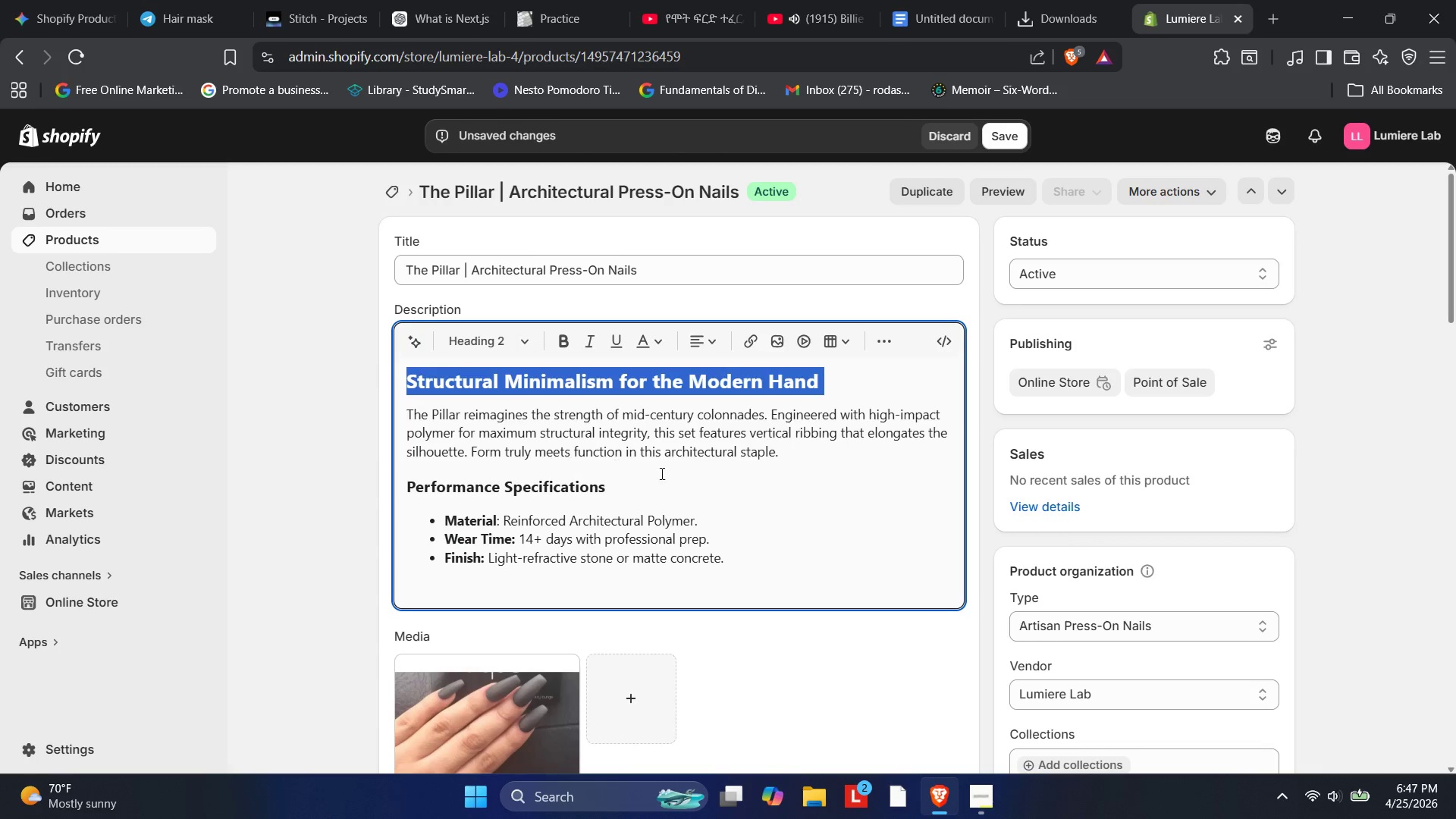 
left_click([664, 479])
 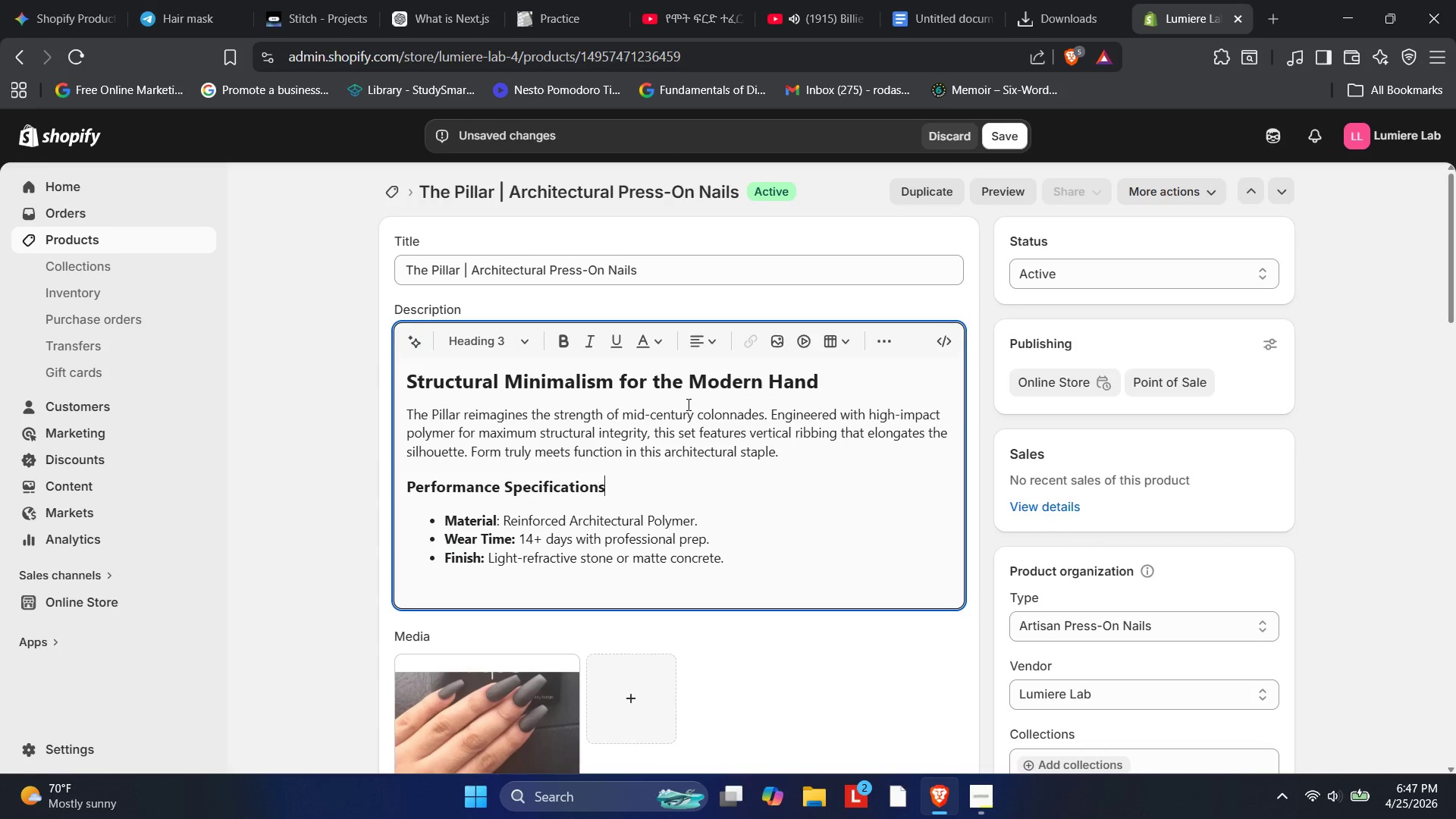 
scroll: coordinate [748, 394], scroll_direction: down, amount: 4.0
 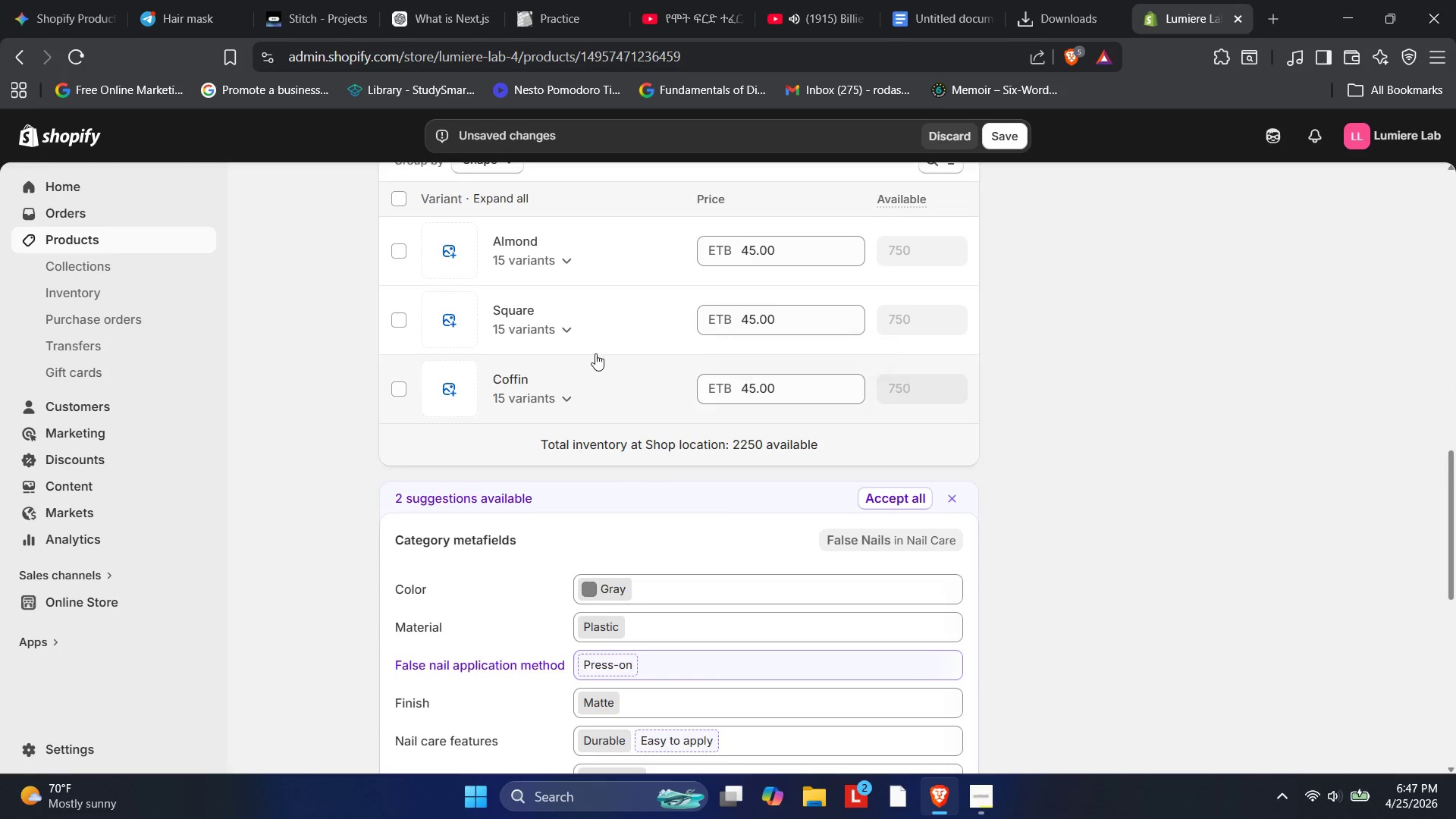 
scroll: coordinate [589, 353], scroll_direction: up, amount: 3.0
 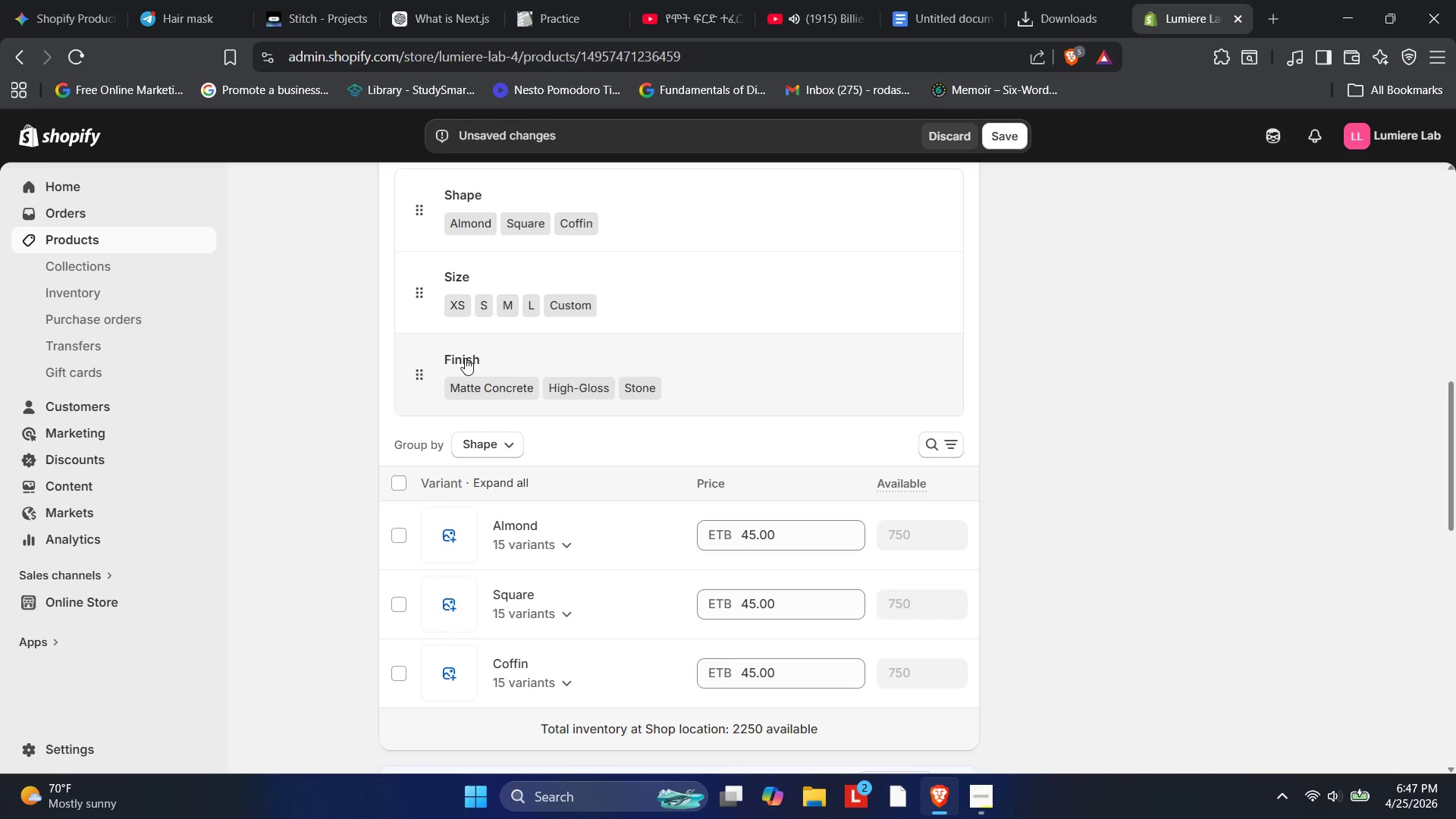 
wait(6.31)
 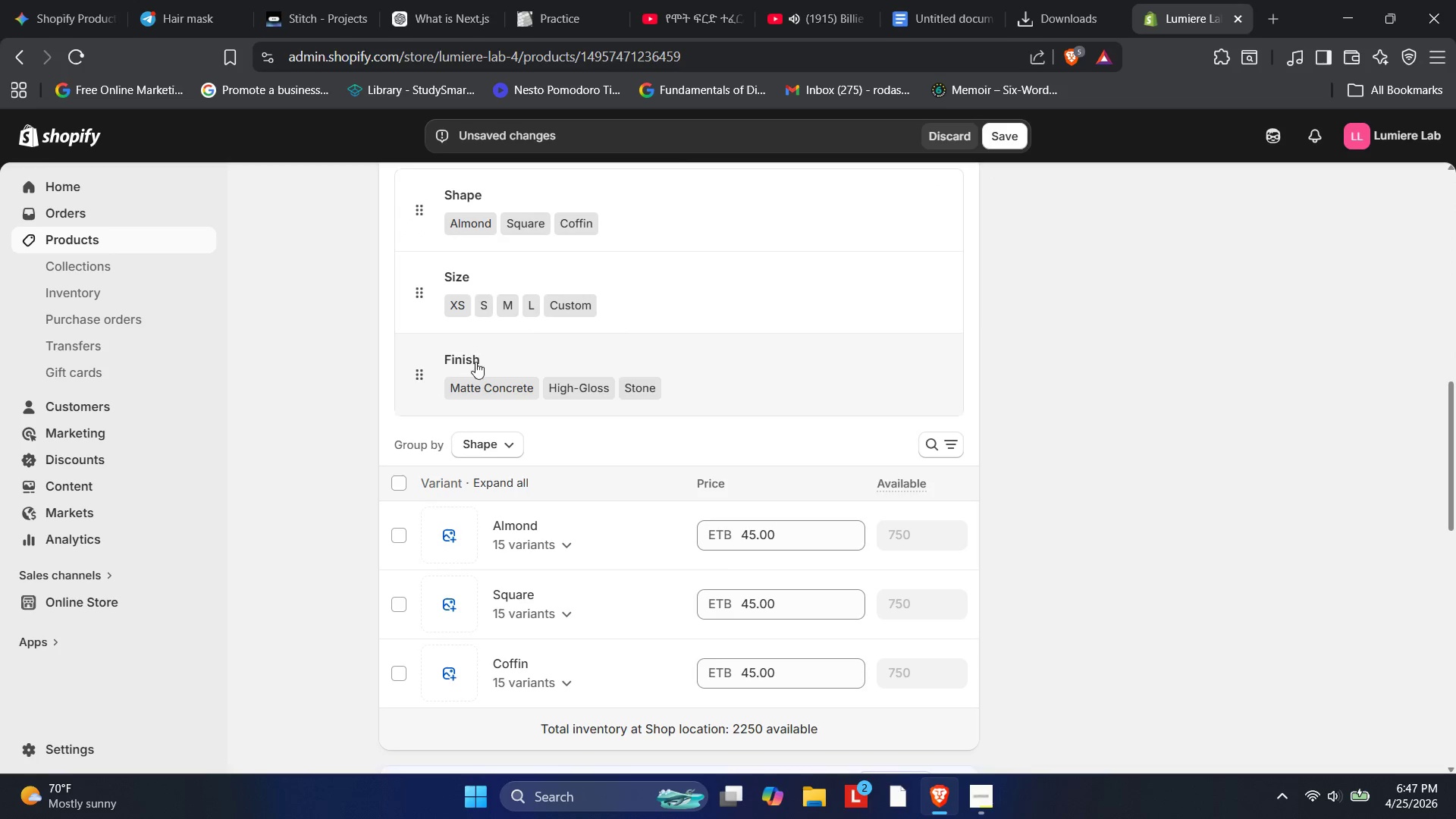 
left_click([474, 355])
 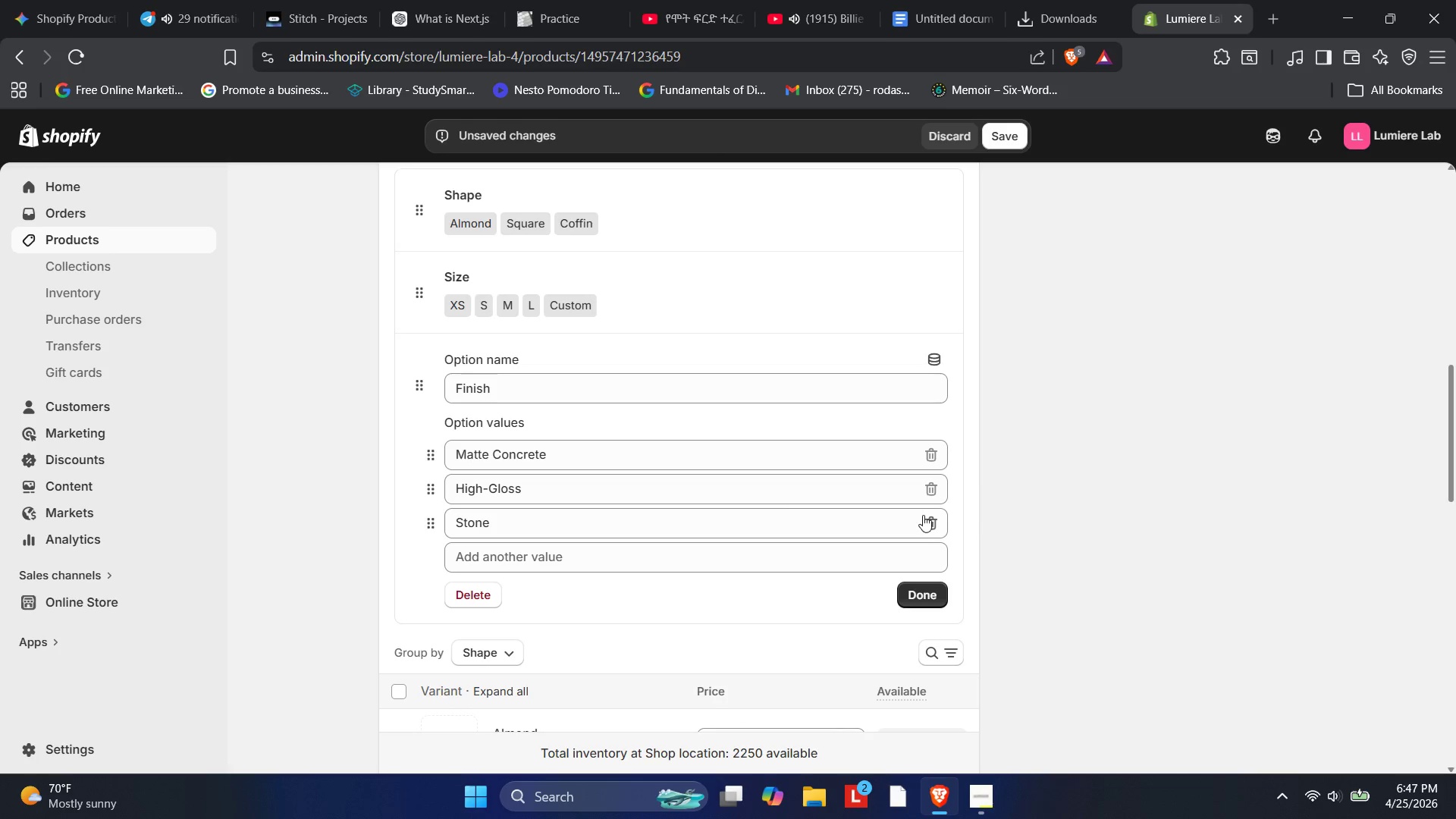 
left_click([925, 516])
 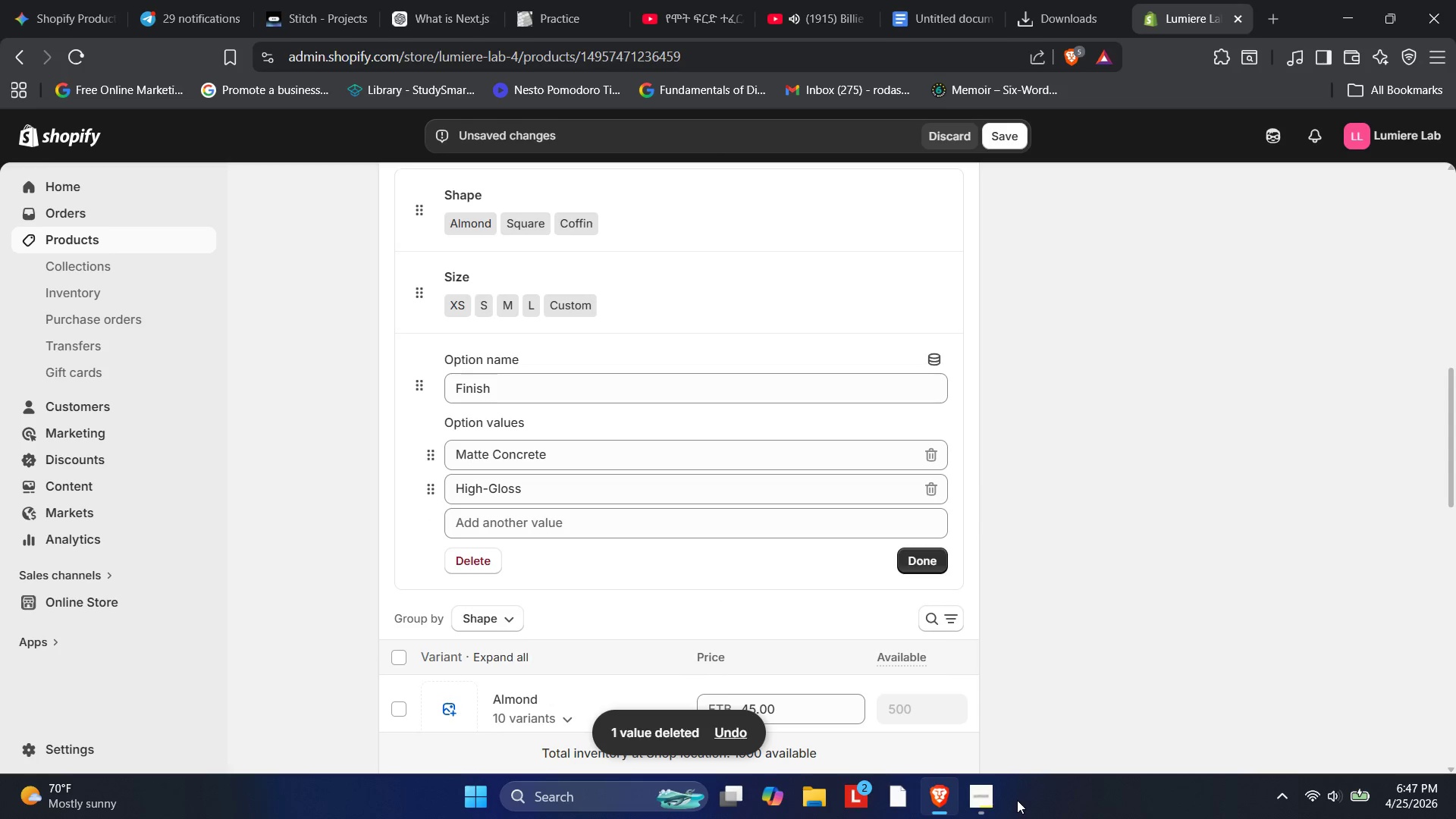 
left_click([988, 804])